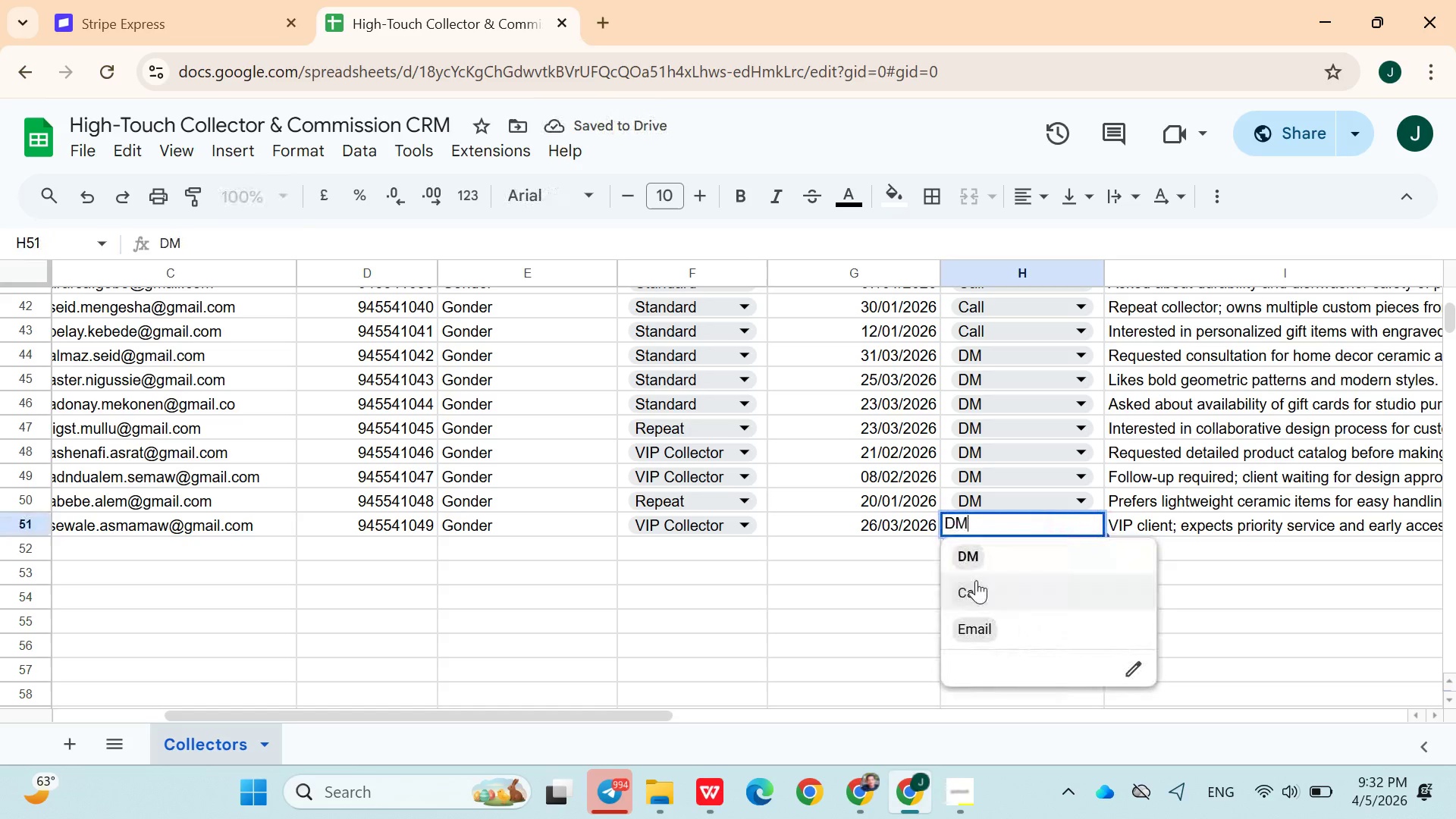 
left_click([976, 581])
 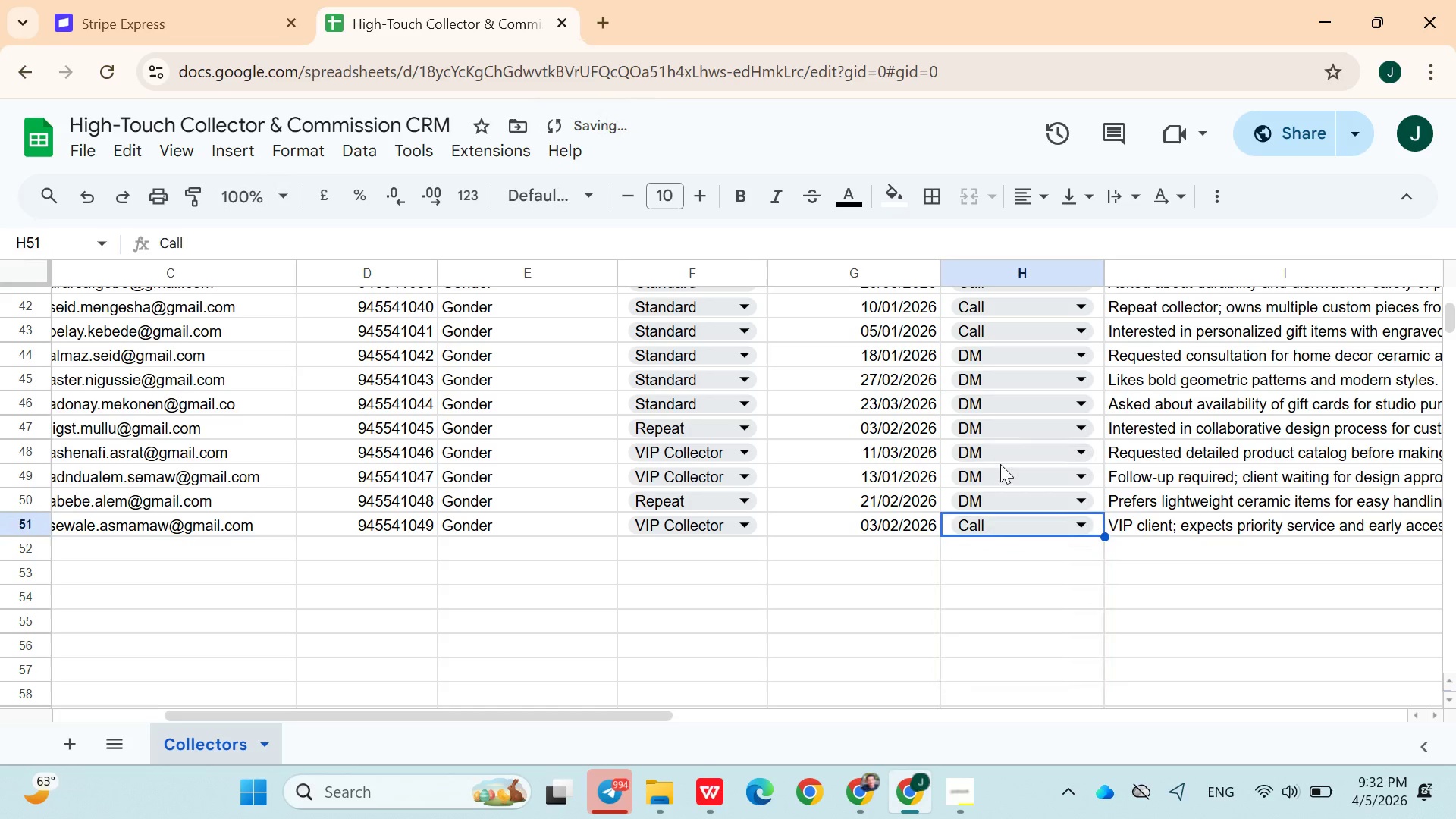 
left_click([1000, 464])
 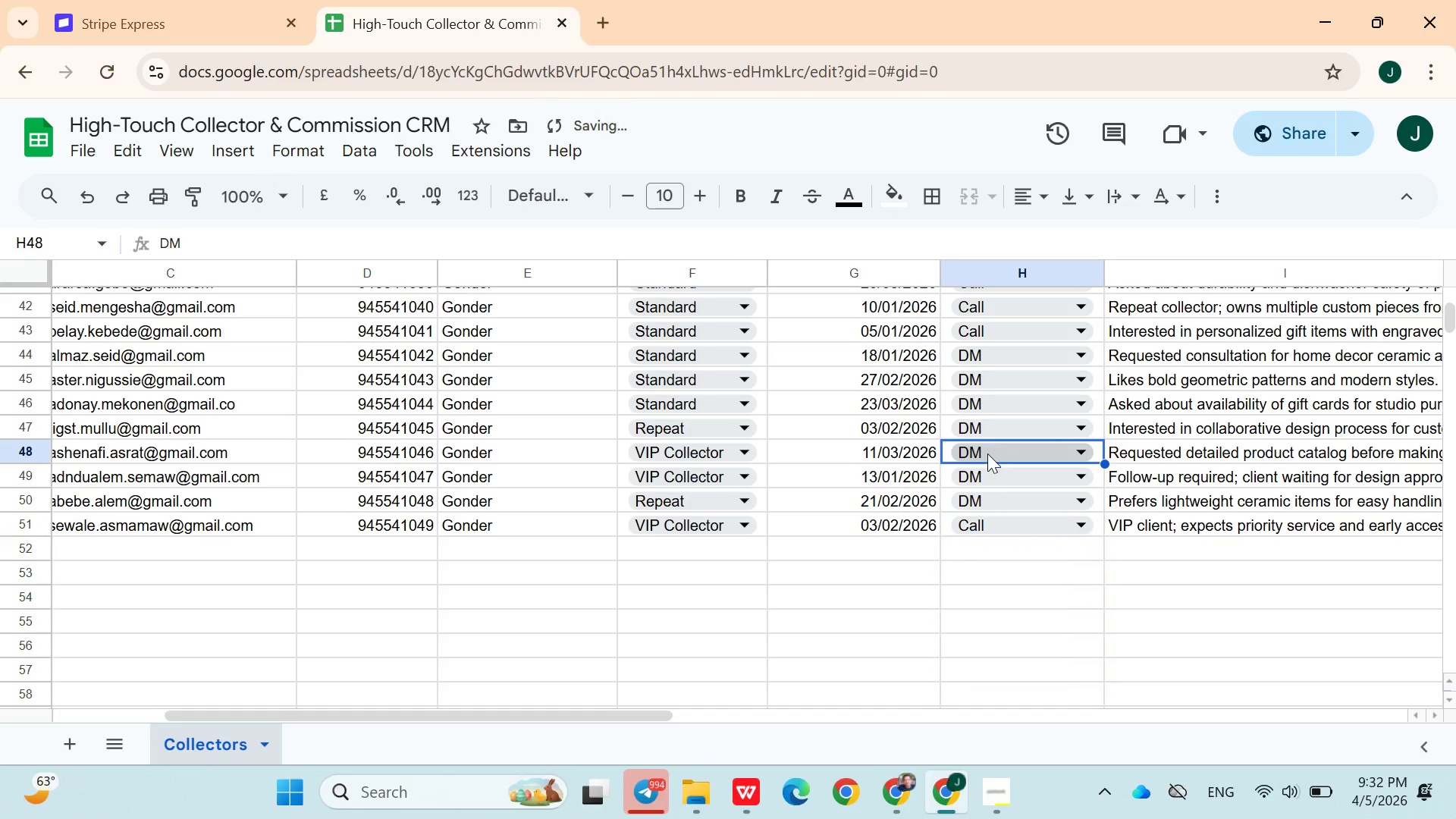 
left_click([987, 453])
 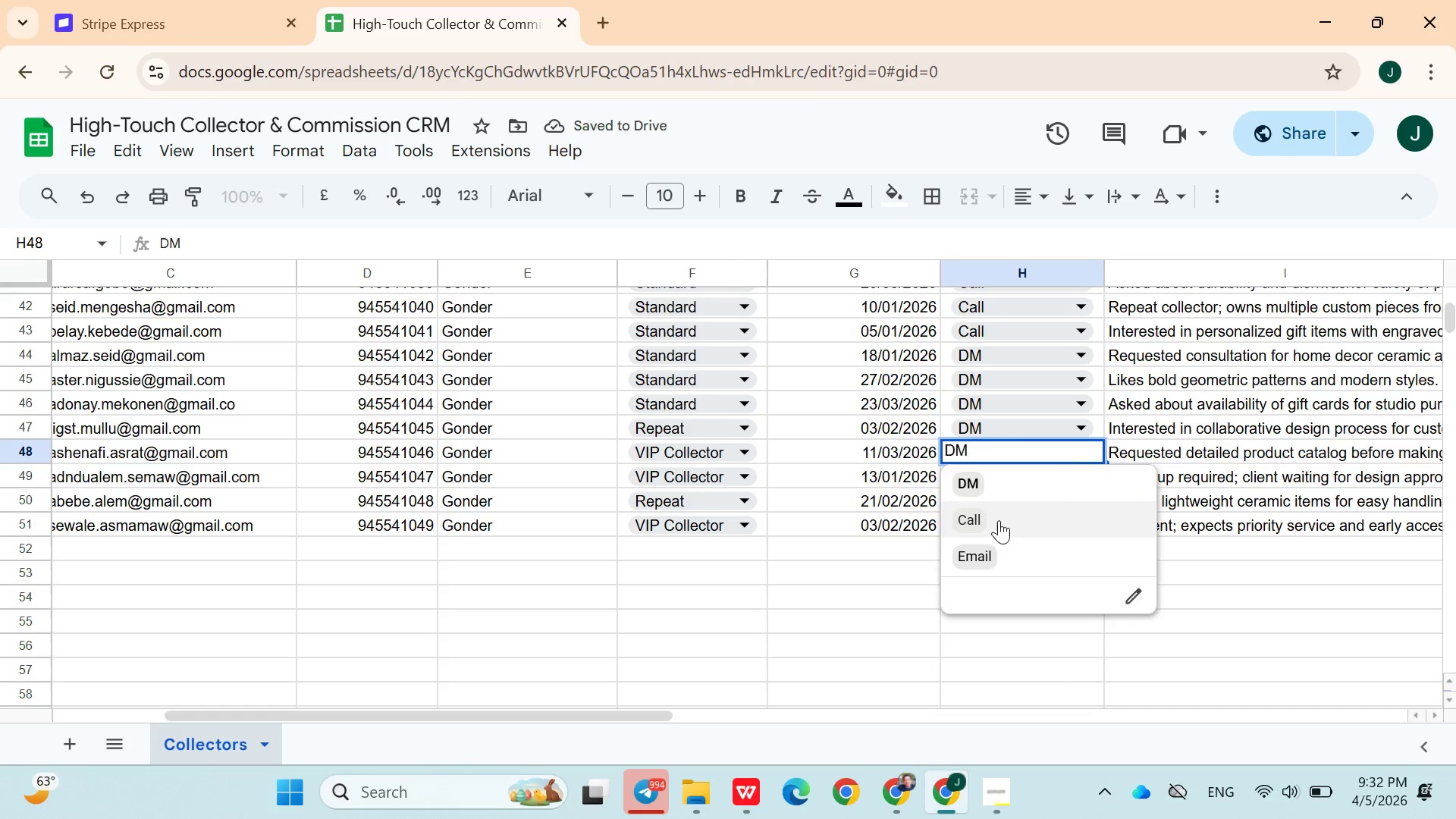 
left_click([999, 520])
 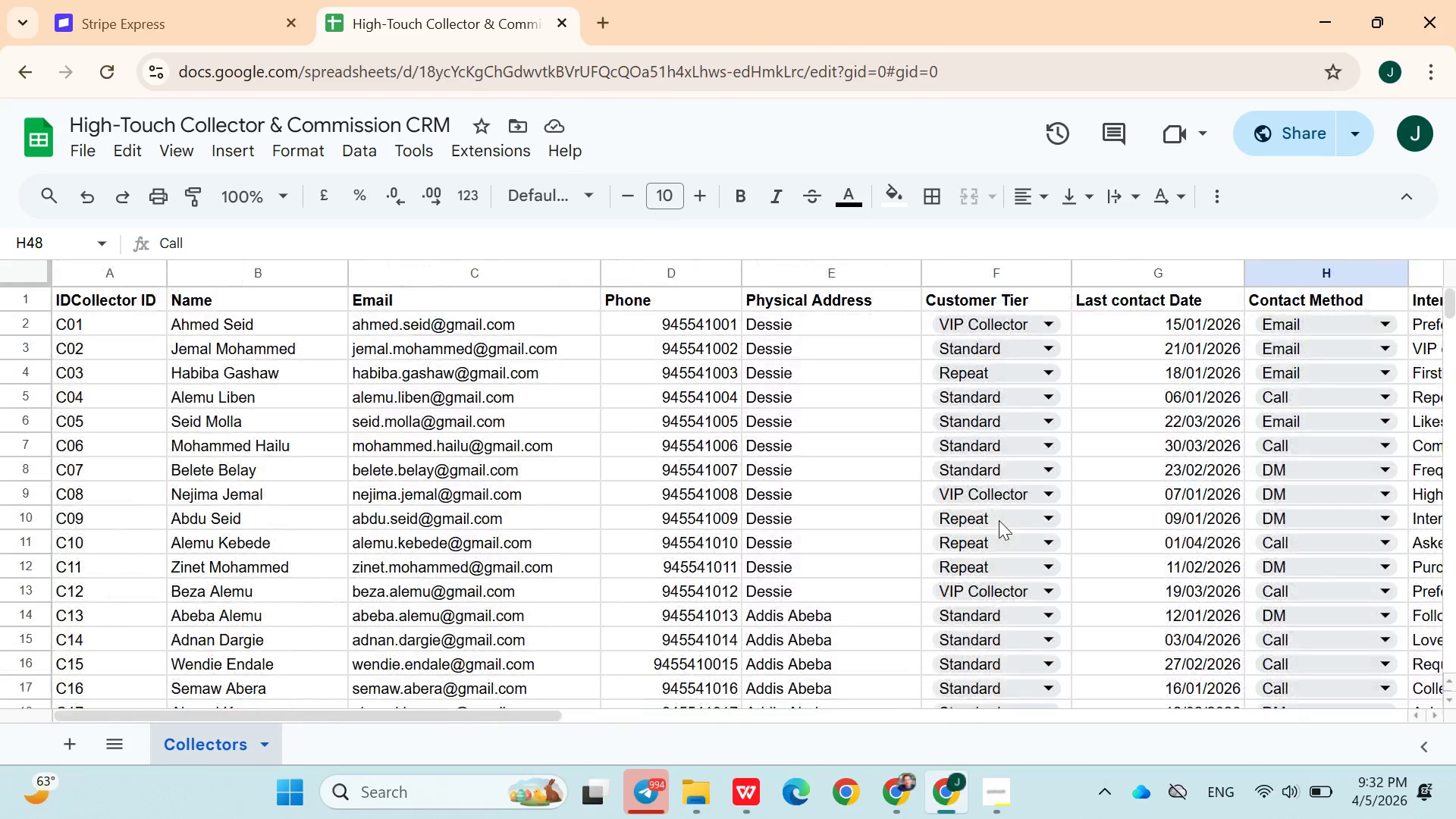 
wait(10.3)
 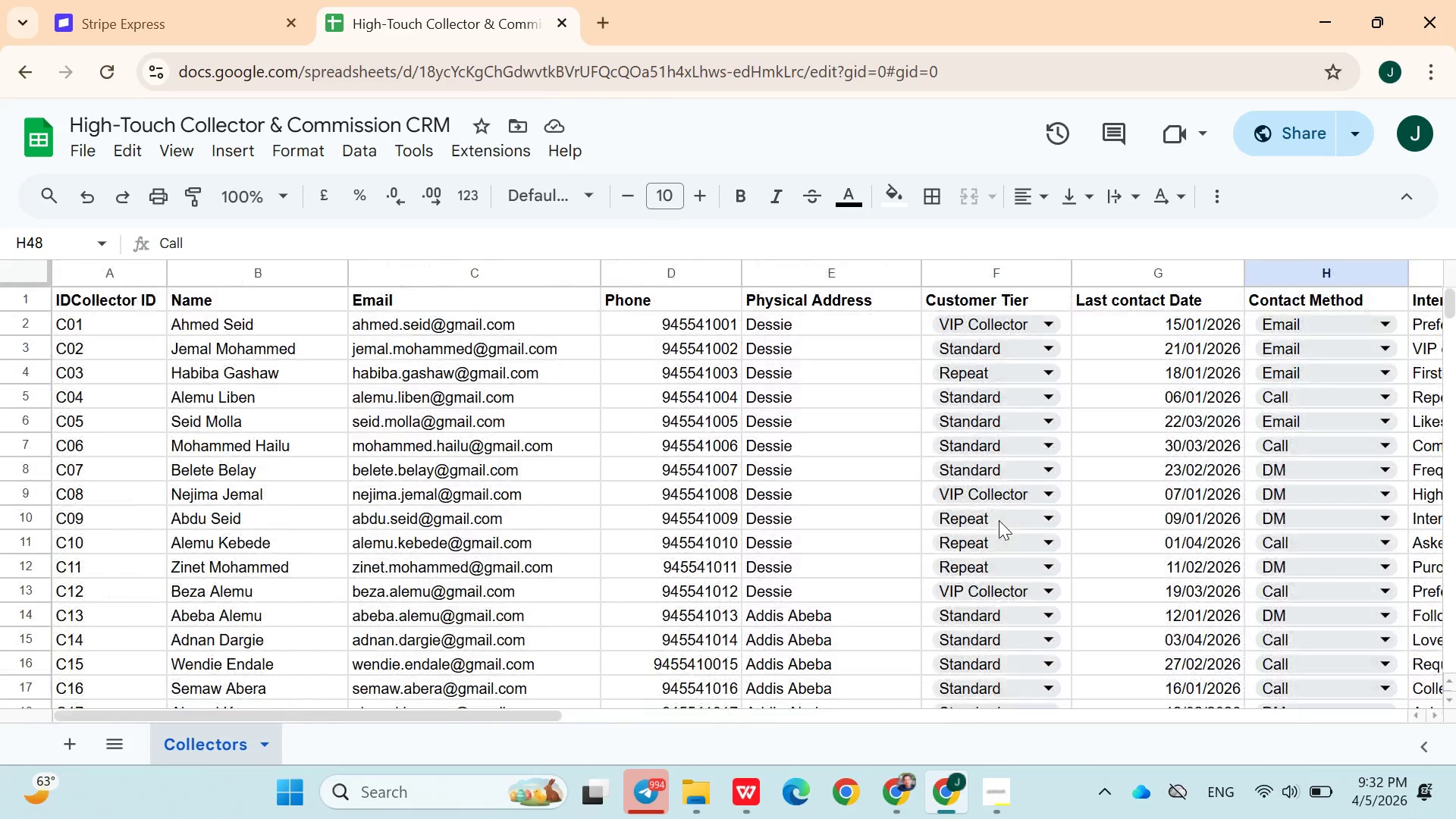 
left_click([991, 786])